 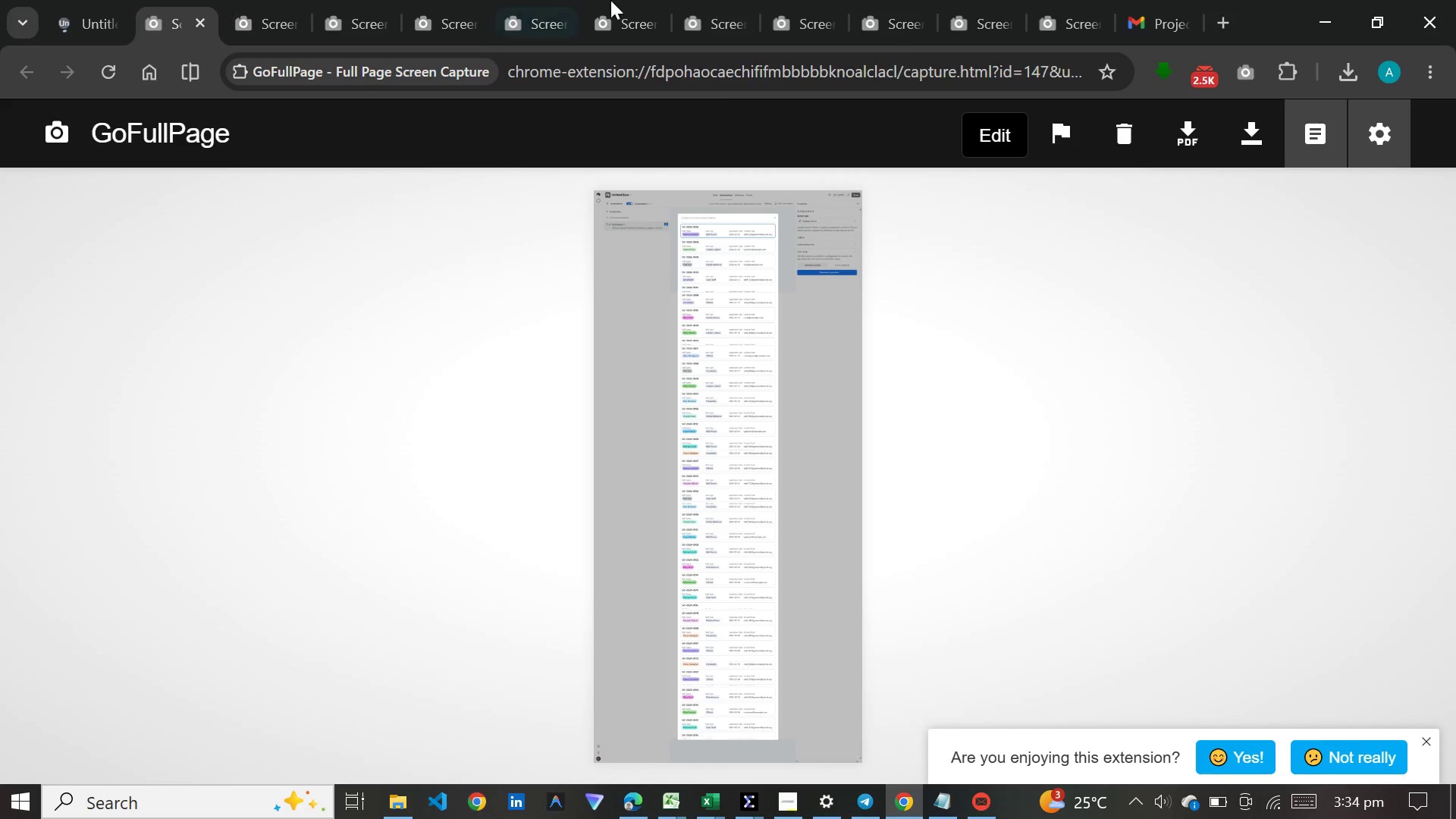 
left_click([1260, 136])
 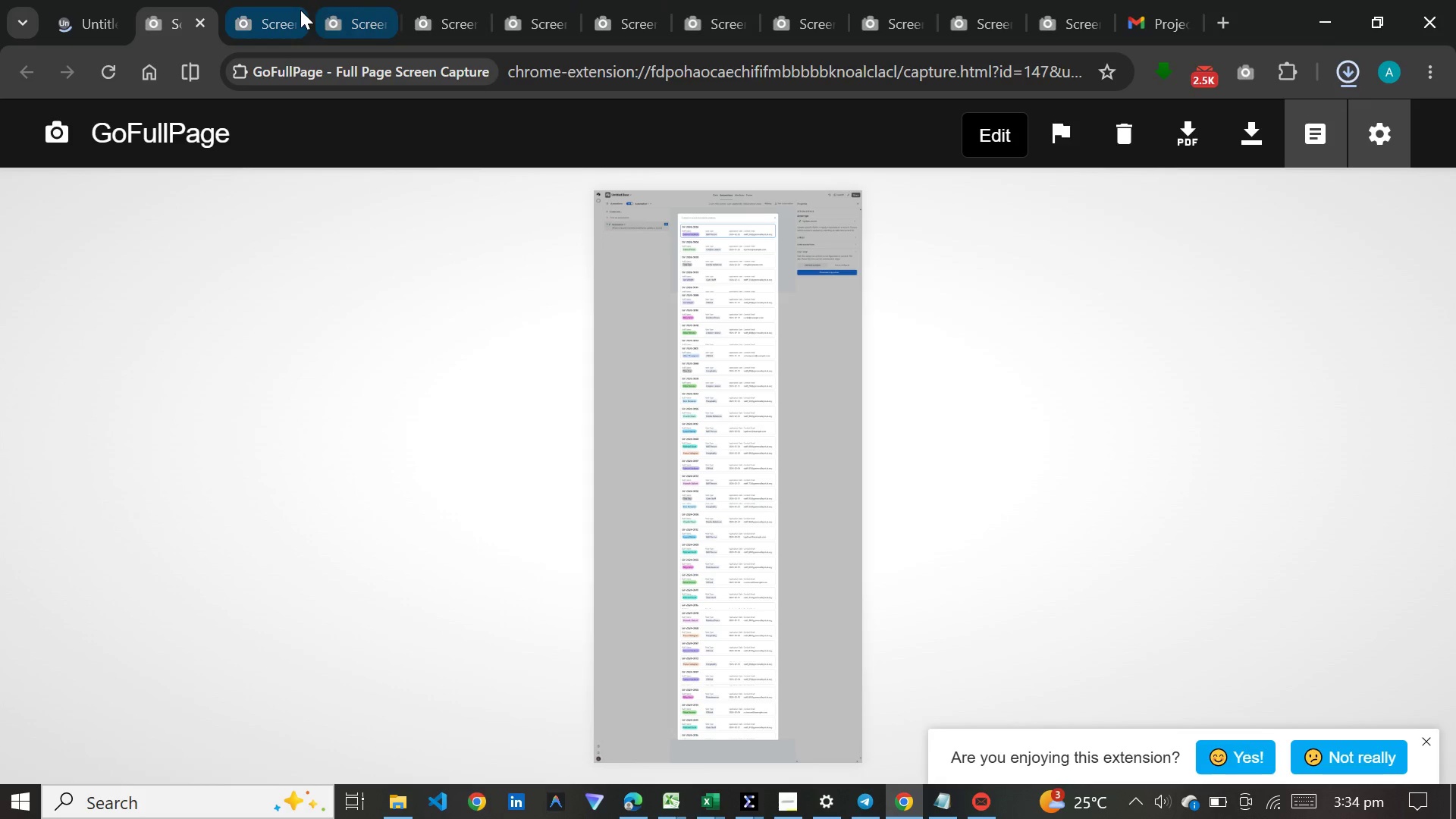 
left_click([285, 18])
 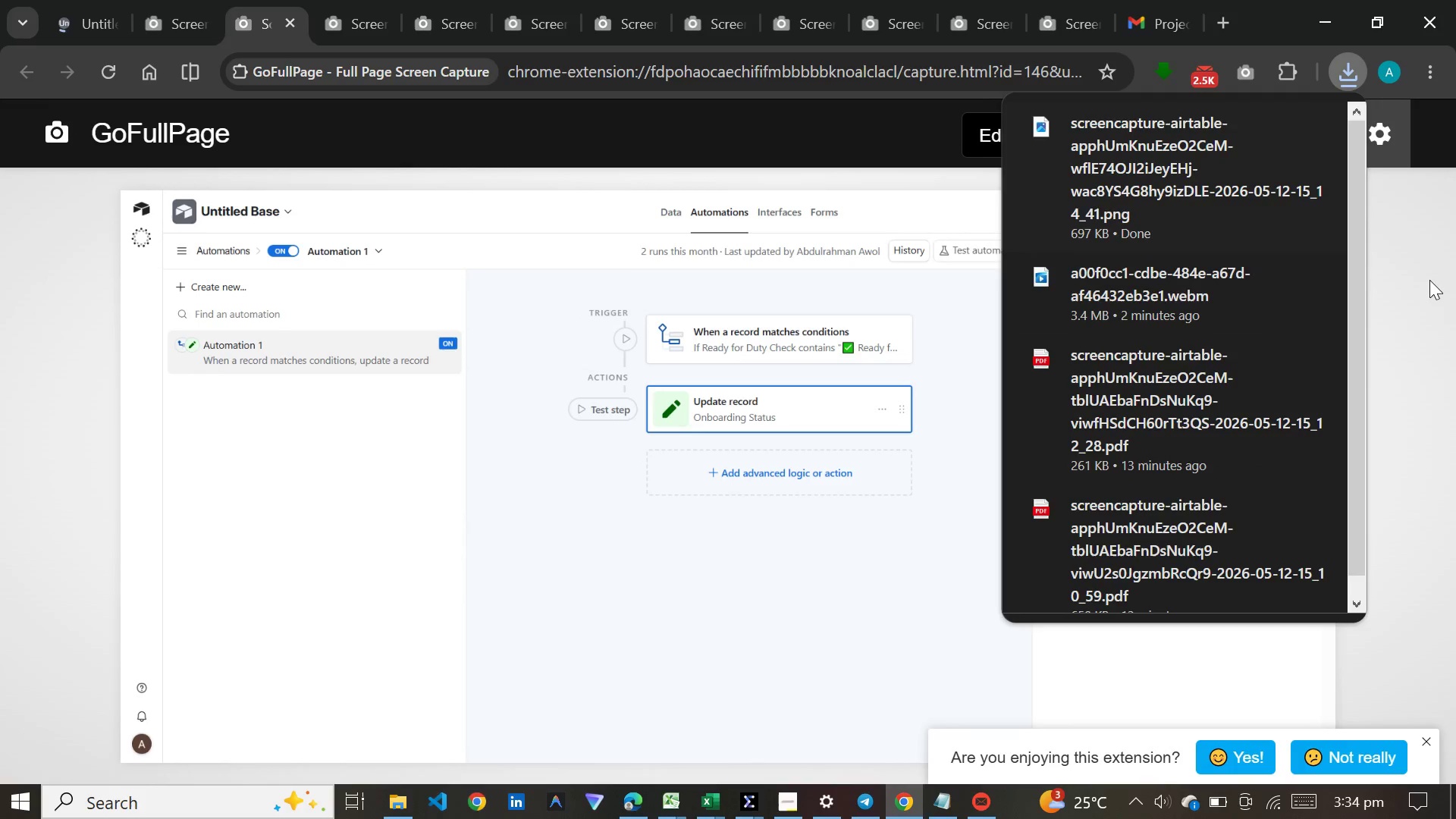 
left_click([1434, 305])
 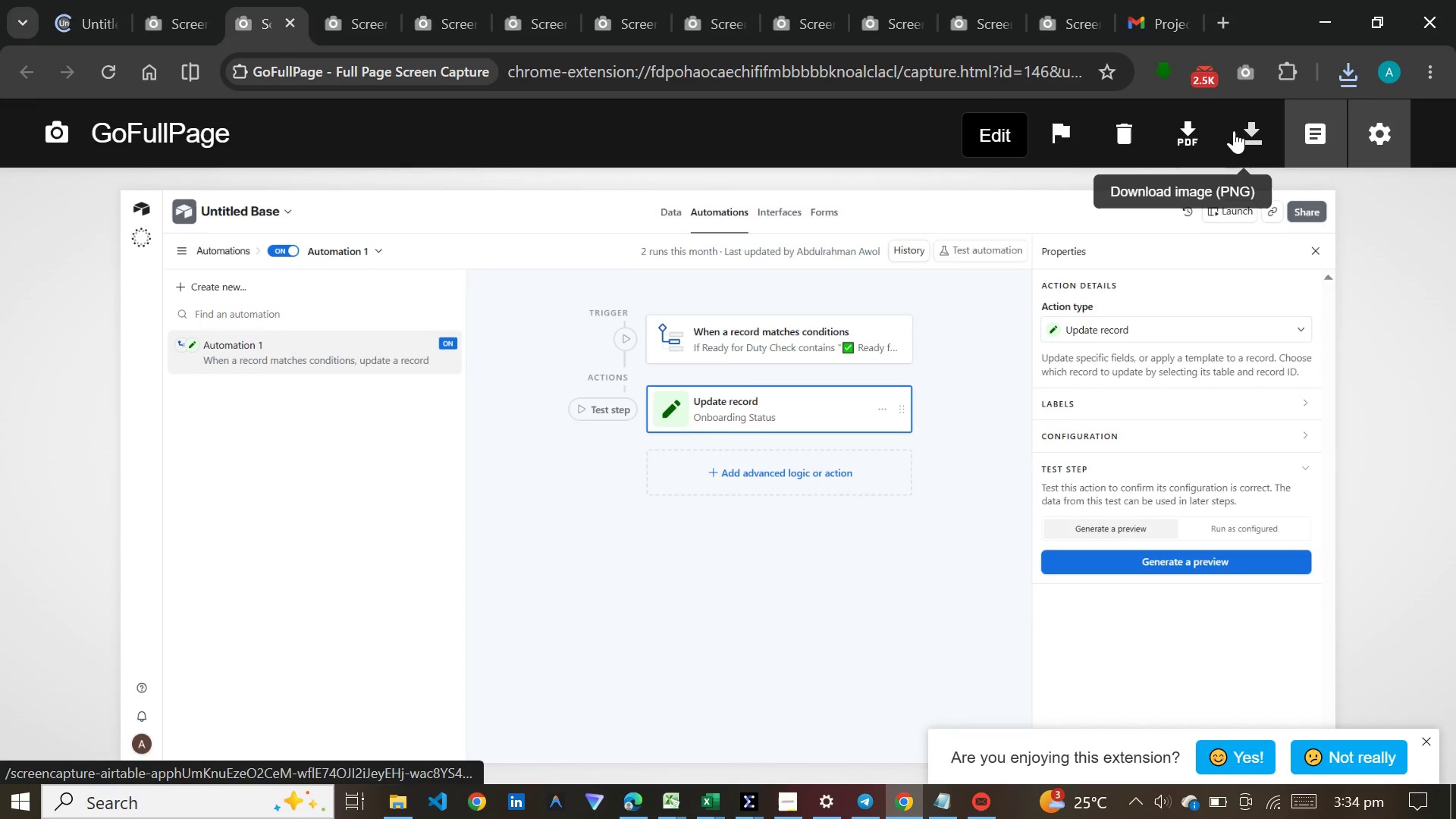 
left_click([1241, 130])
 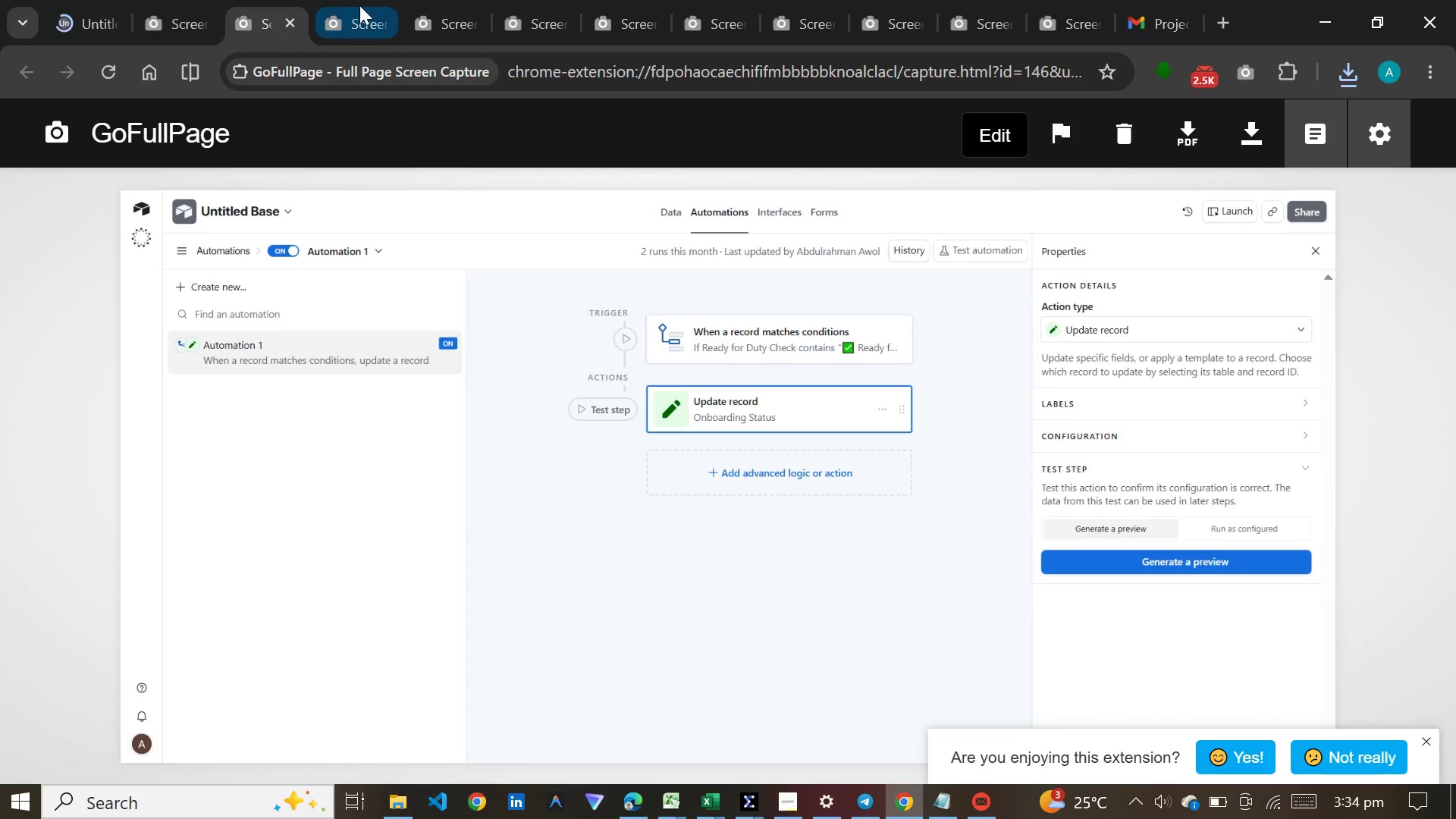 
left_click([361, 5])
 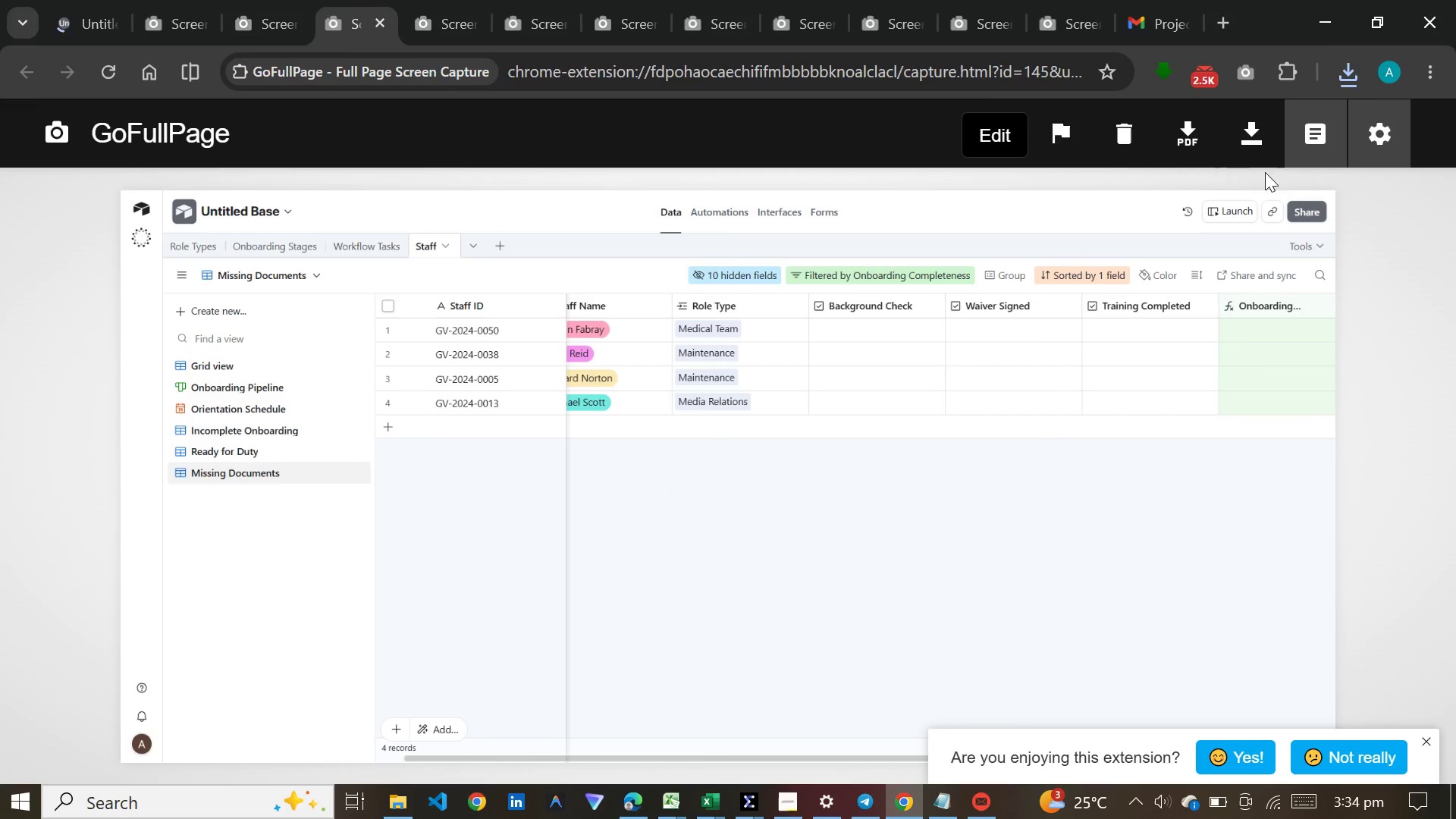 
left_click([1243, 140])
 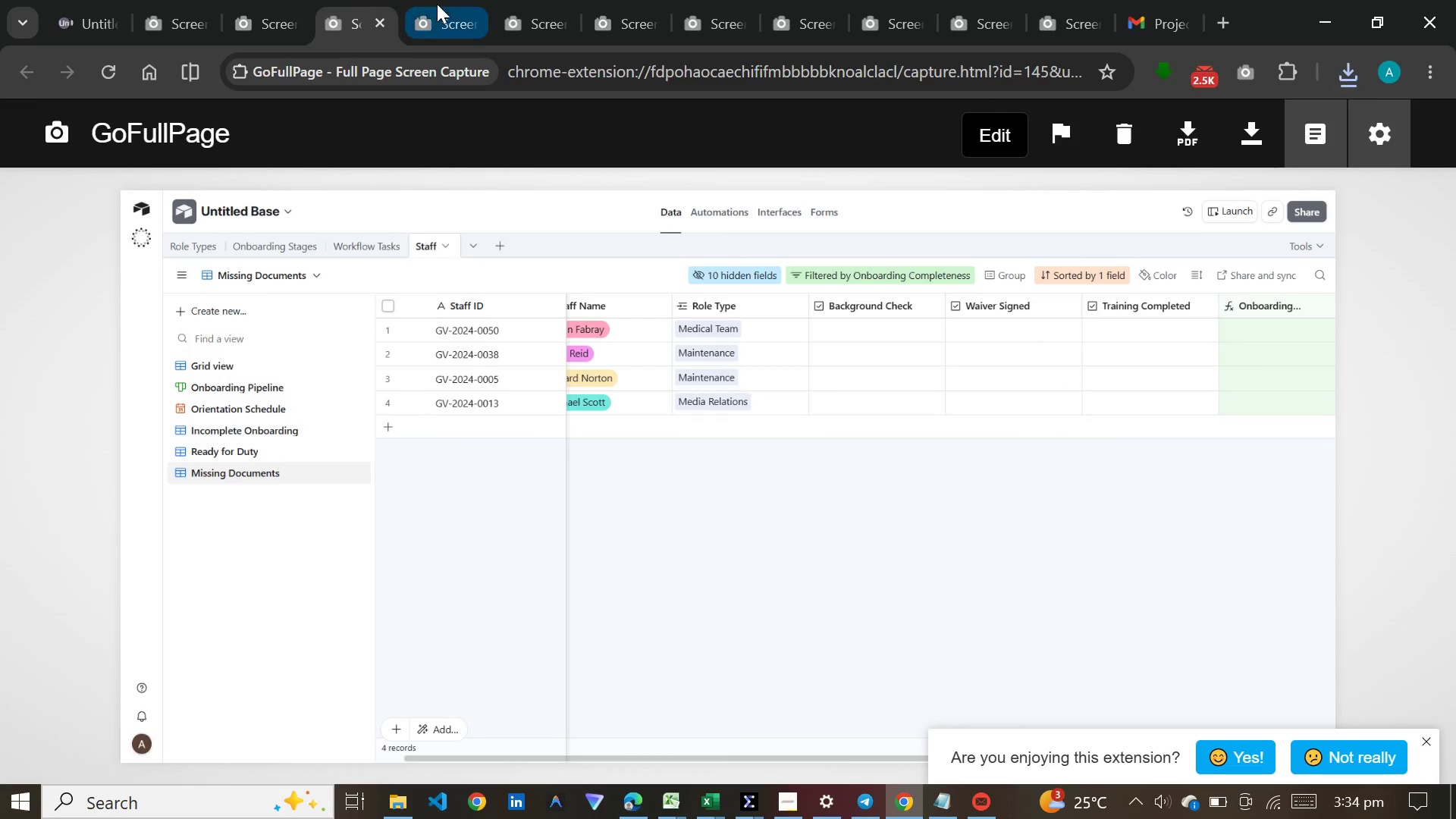 
left_click([438, 4])
 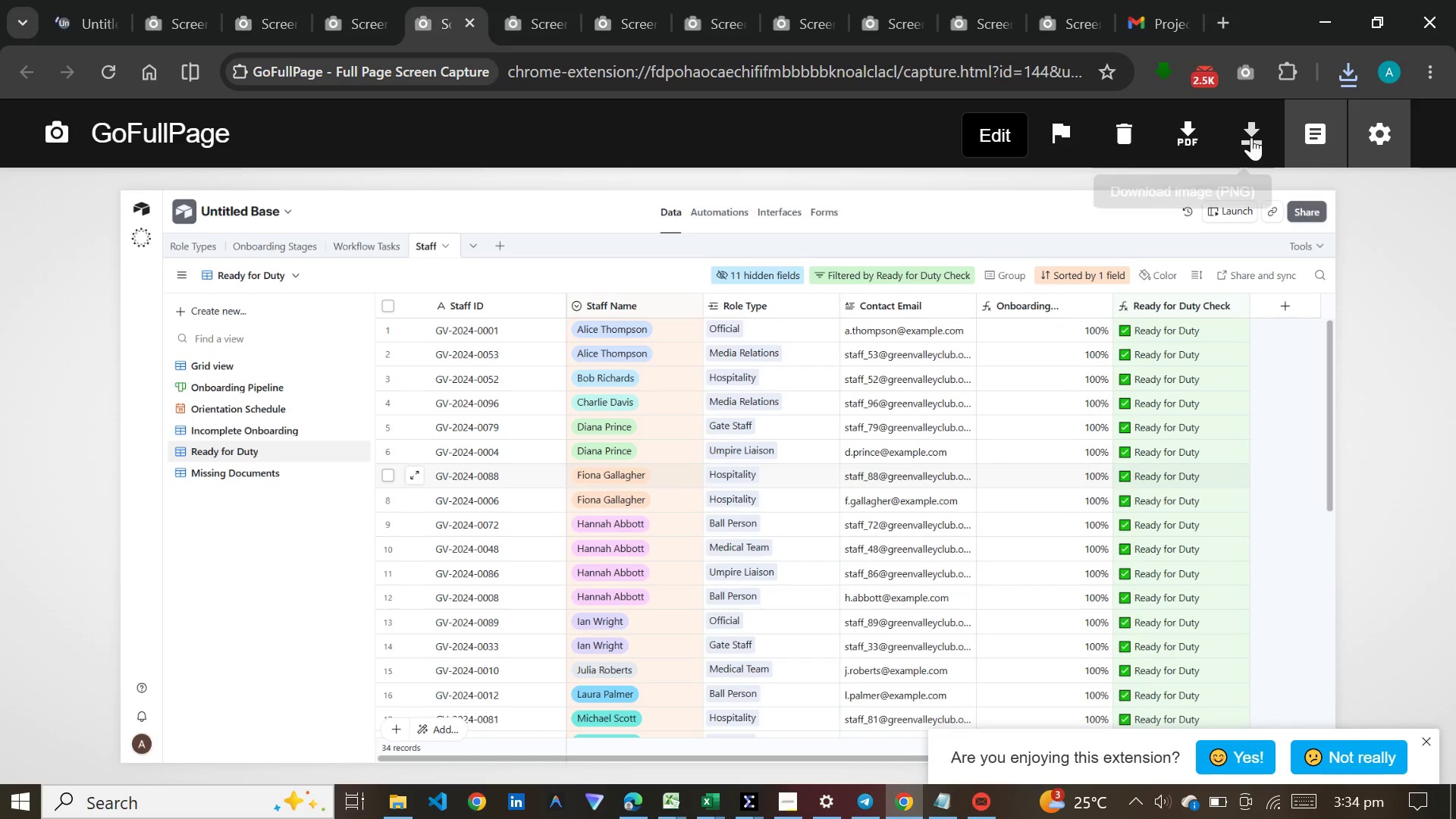 
left_click([1251, 137])
 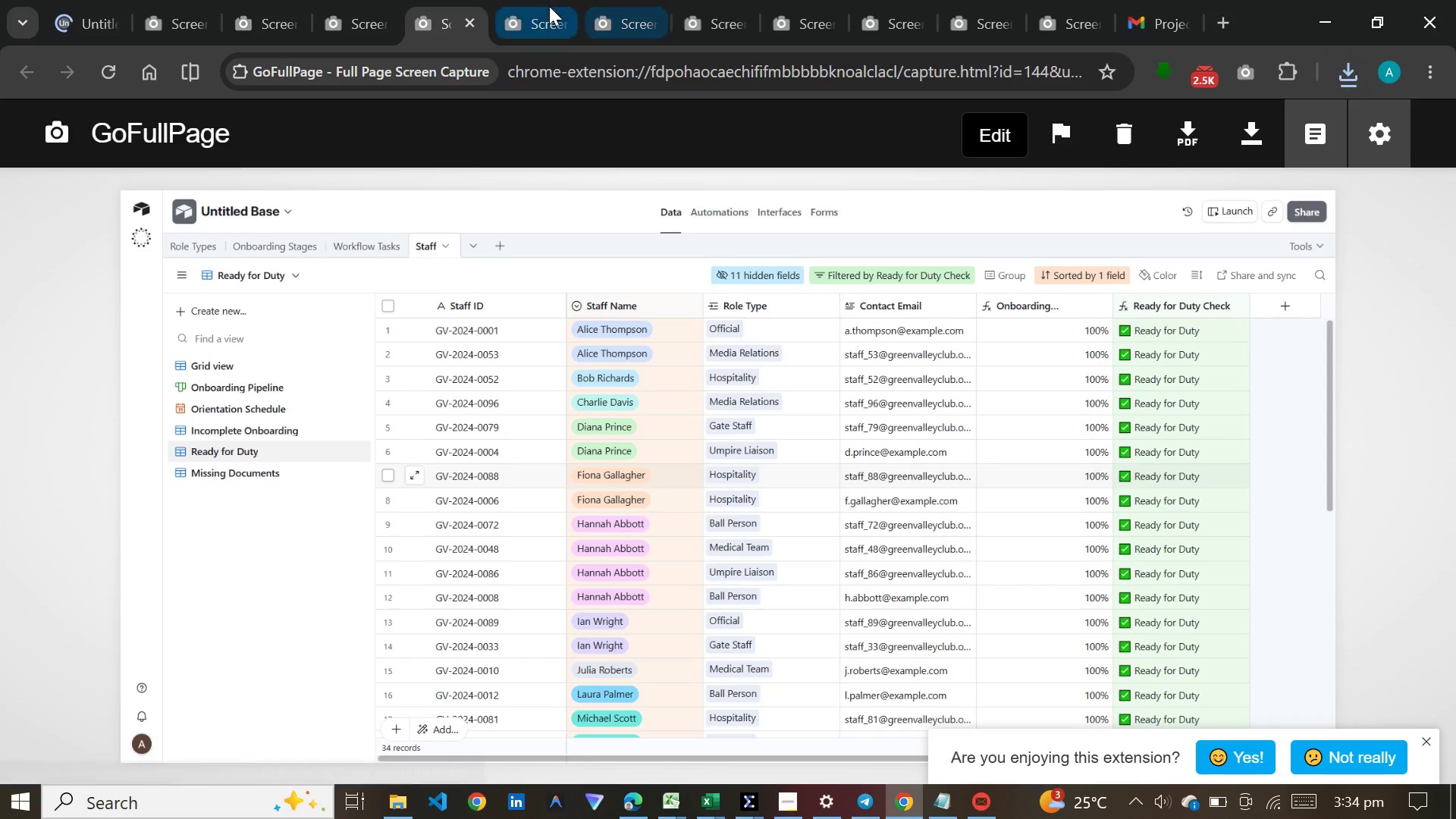 
left_click([549, 7])
 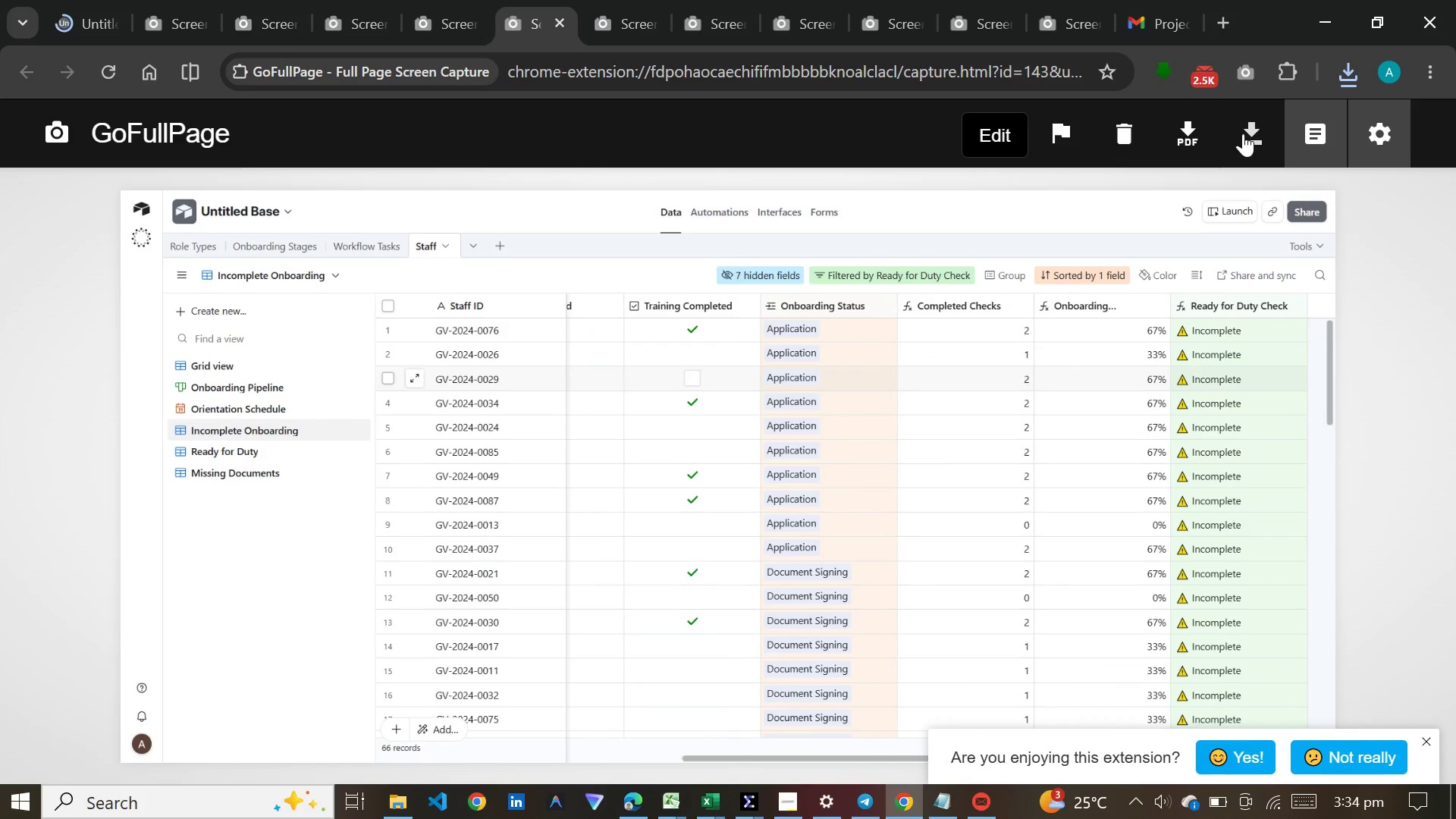 
left_click([1245, 133])
 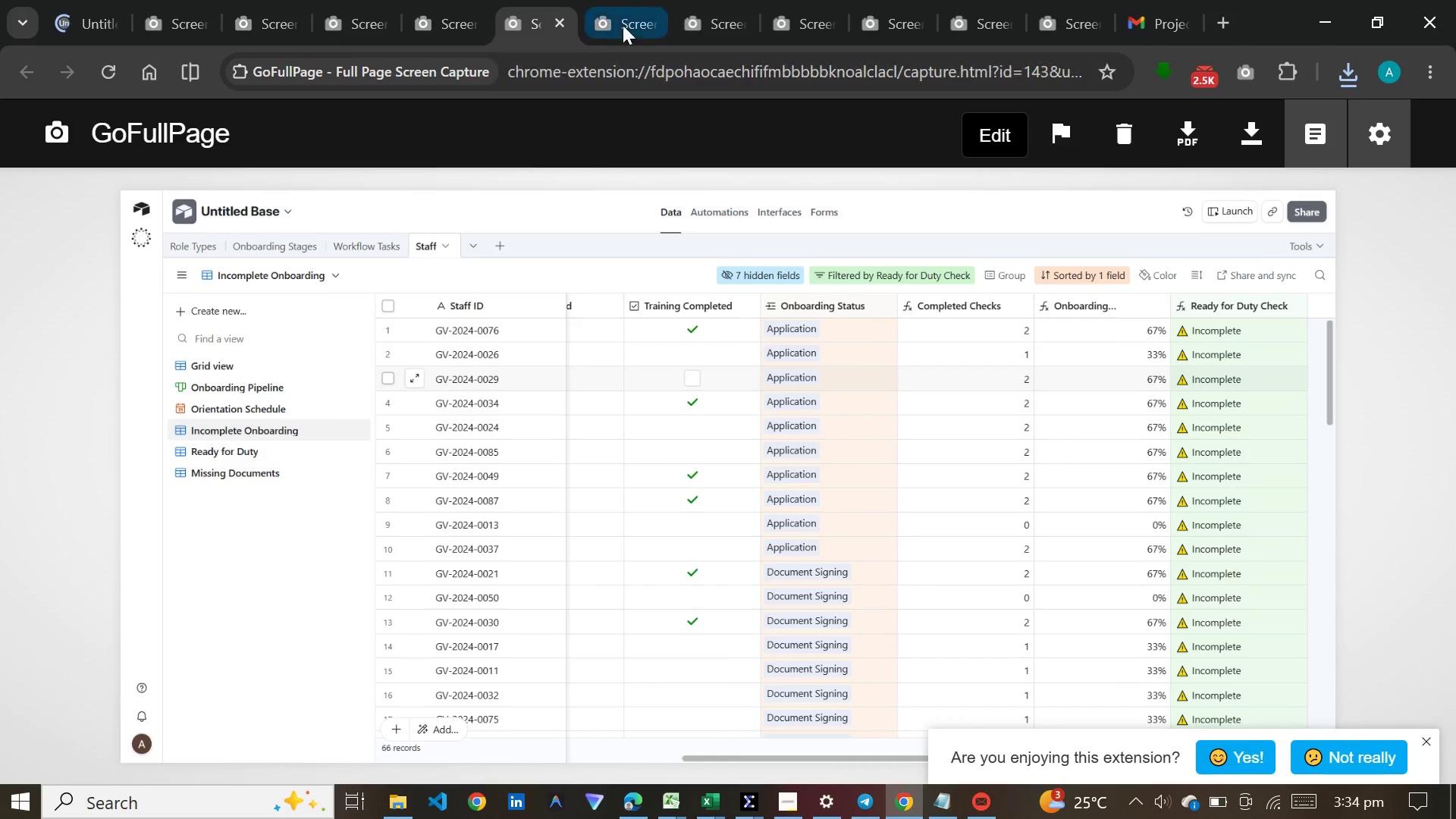 
left_click([627, 23])
 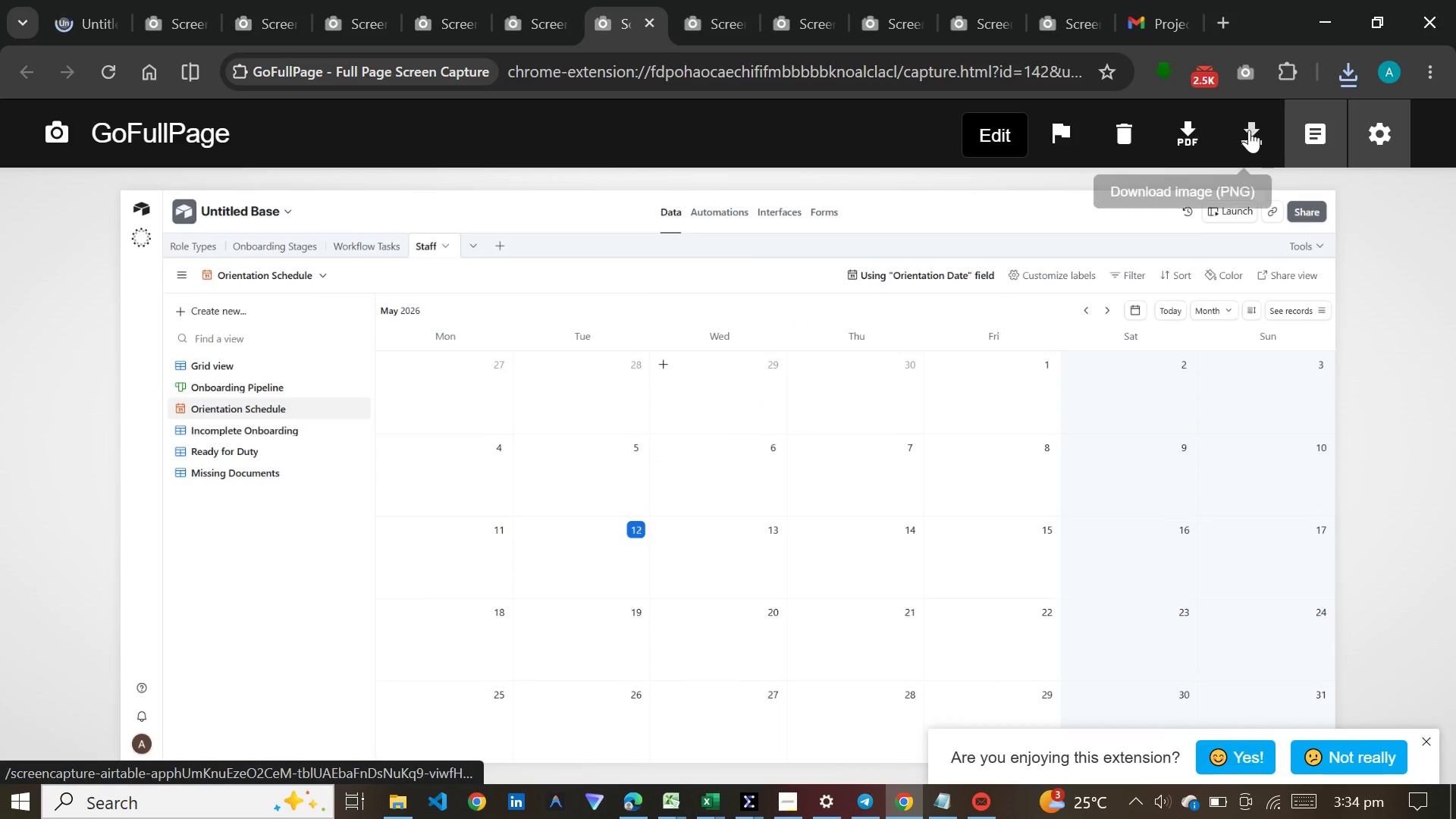 
left_click([1249, 130])
 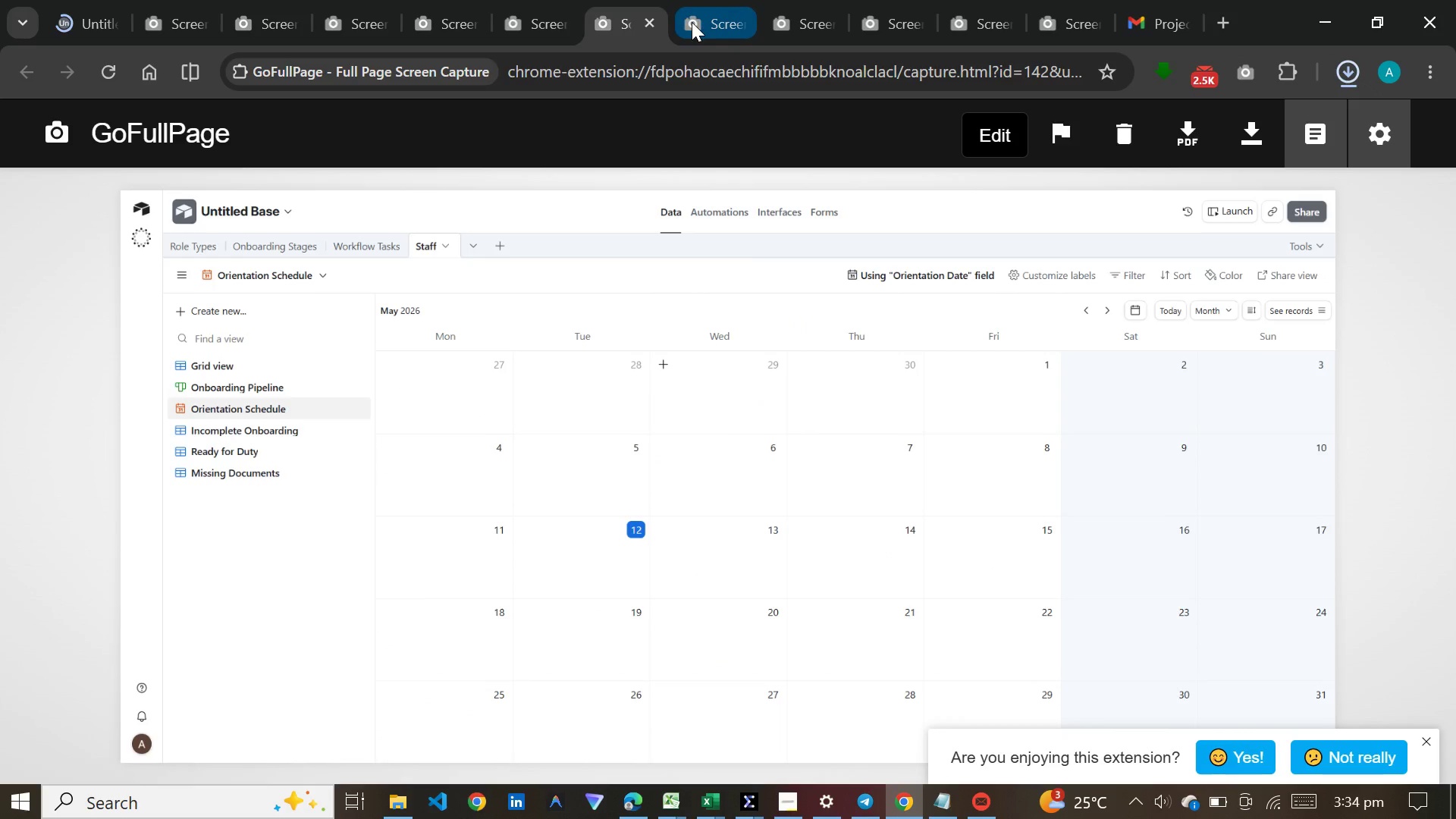 
left_click([695, 20])
 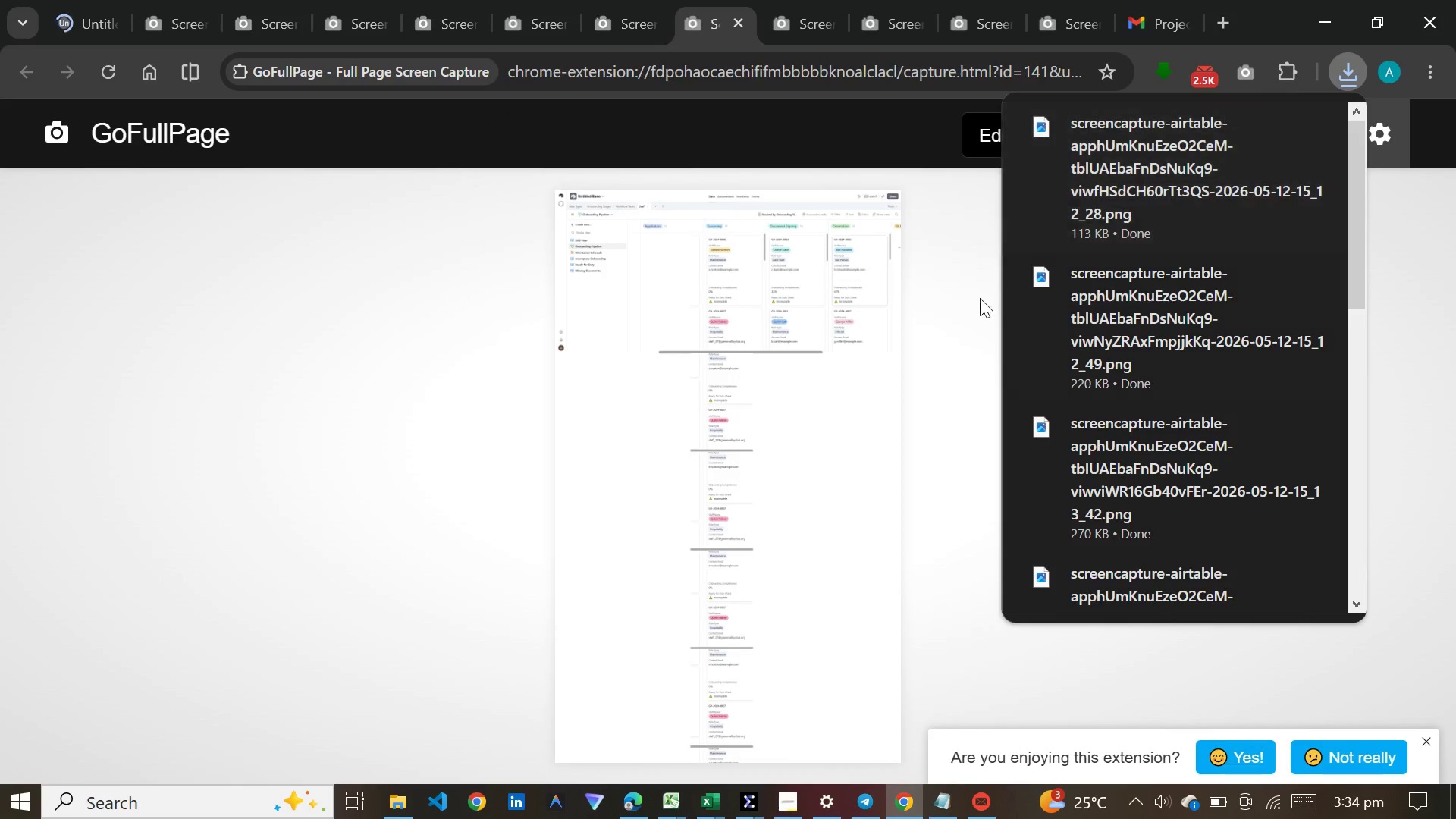 
left_click([960, 310])
 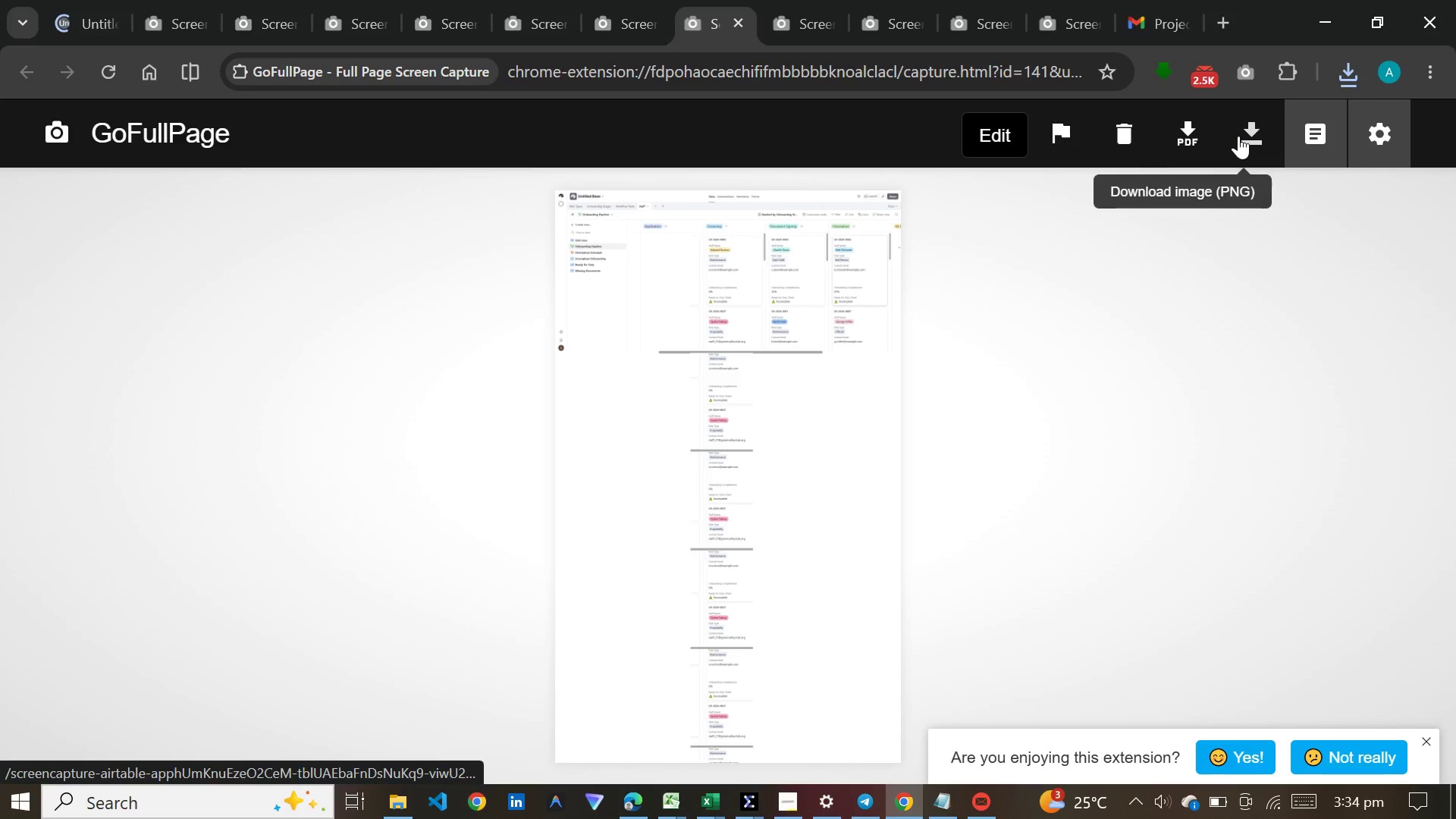 
left_click([1238, 136])
 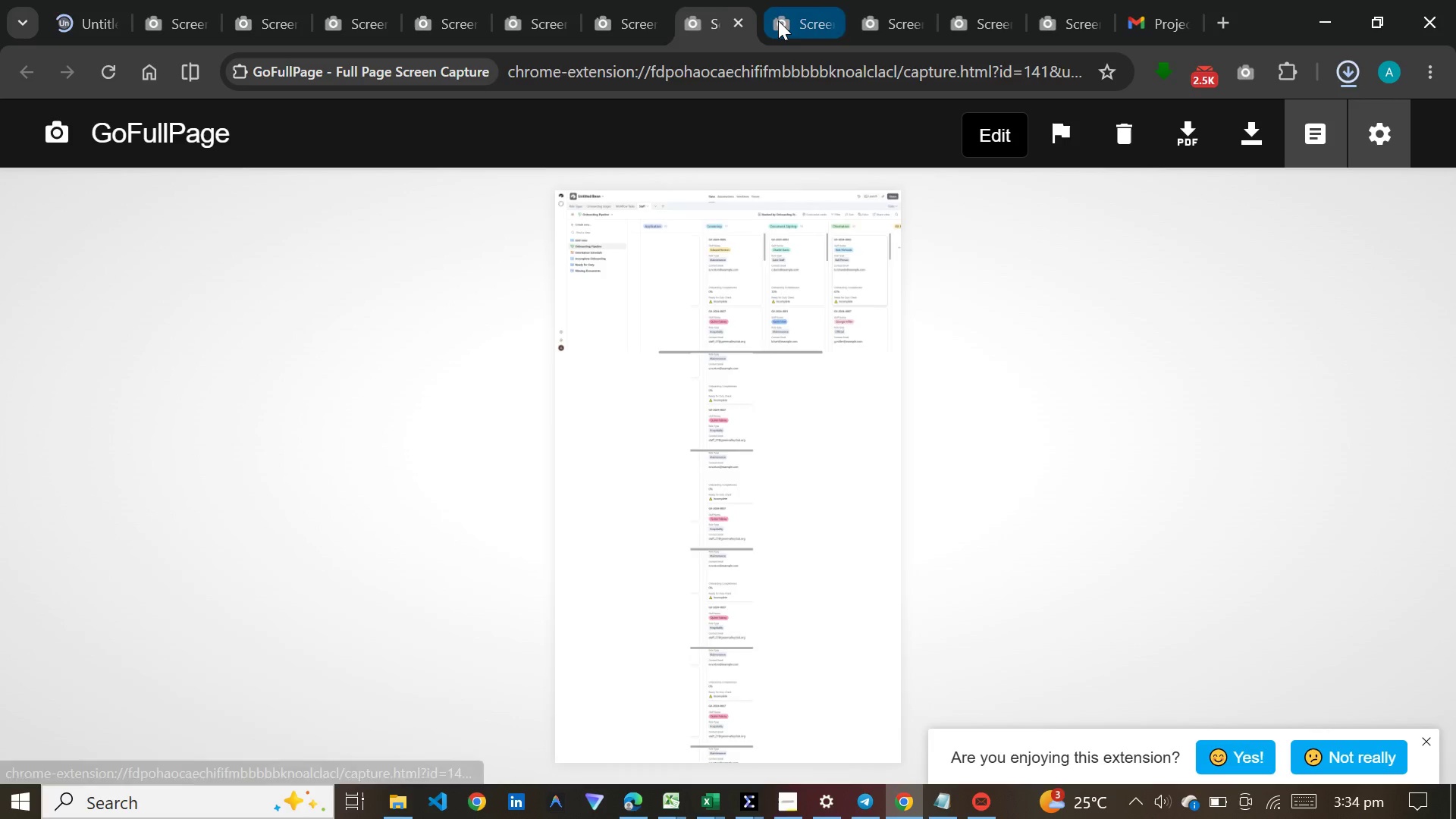 
left_click([778, 20])
 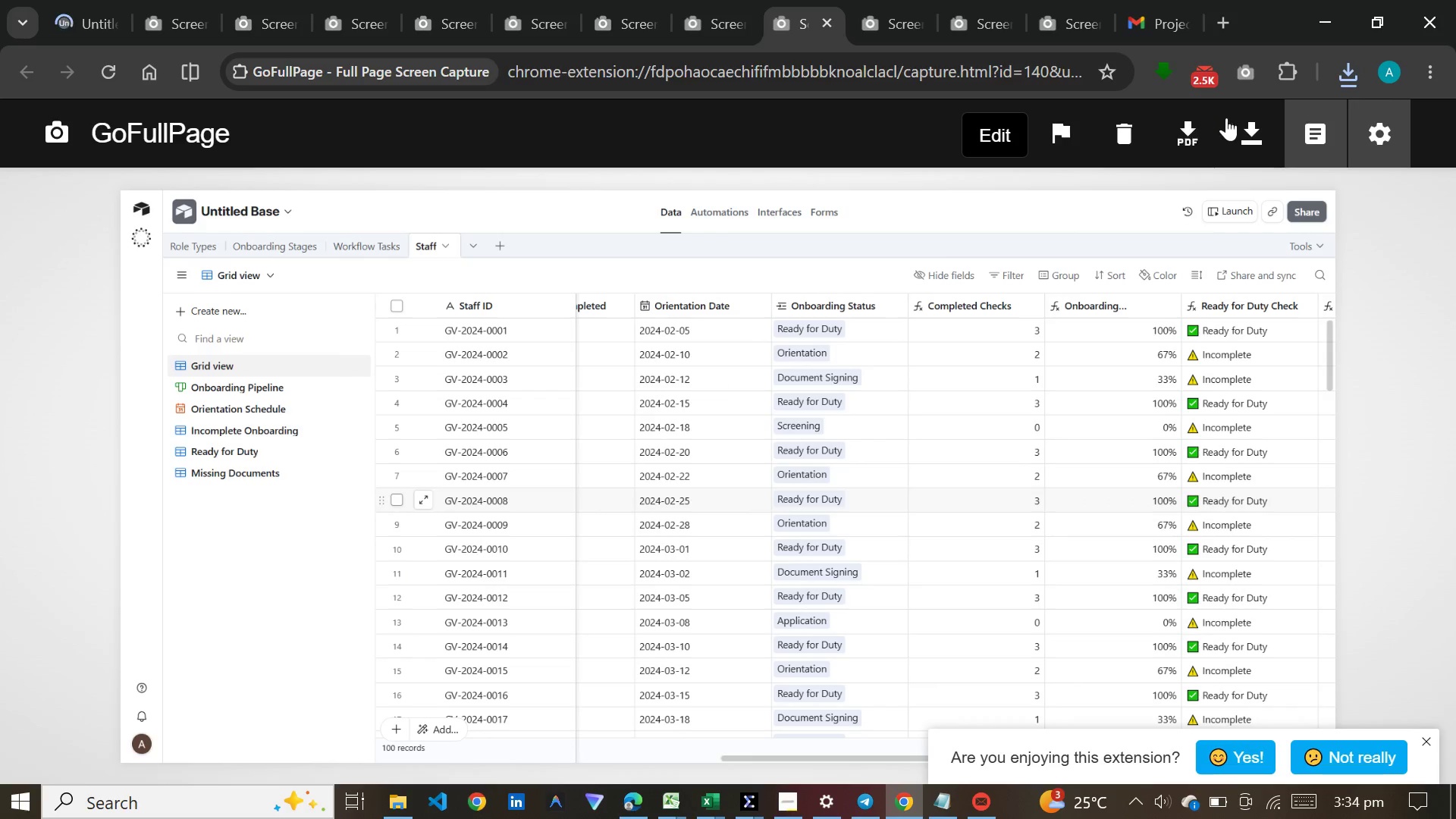 
left_click([1251, 128])
 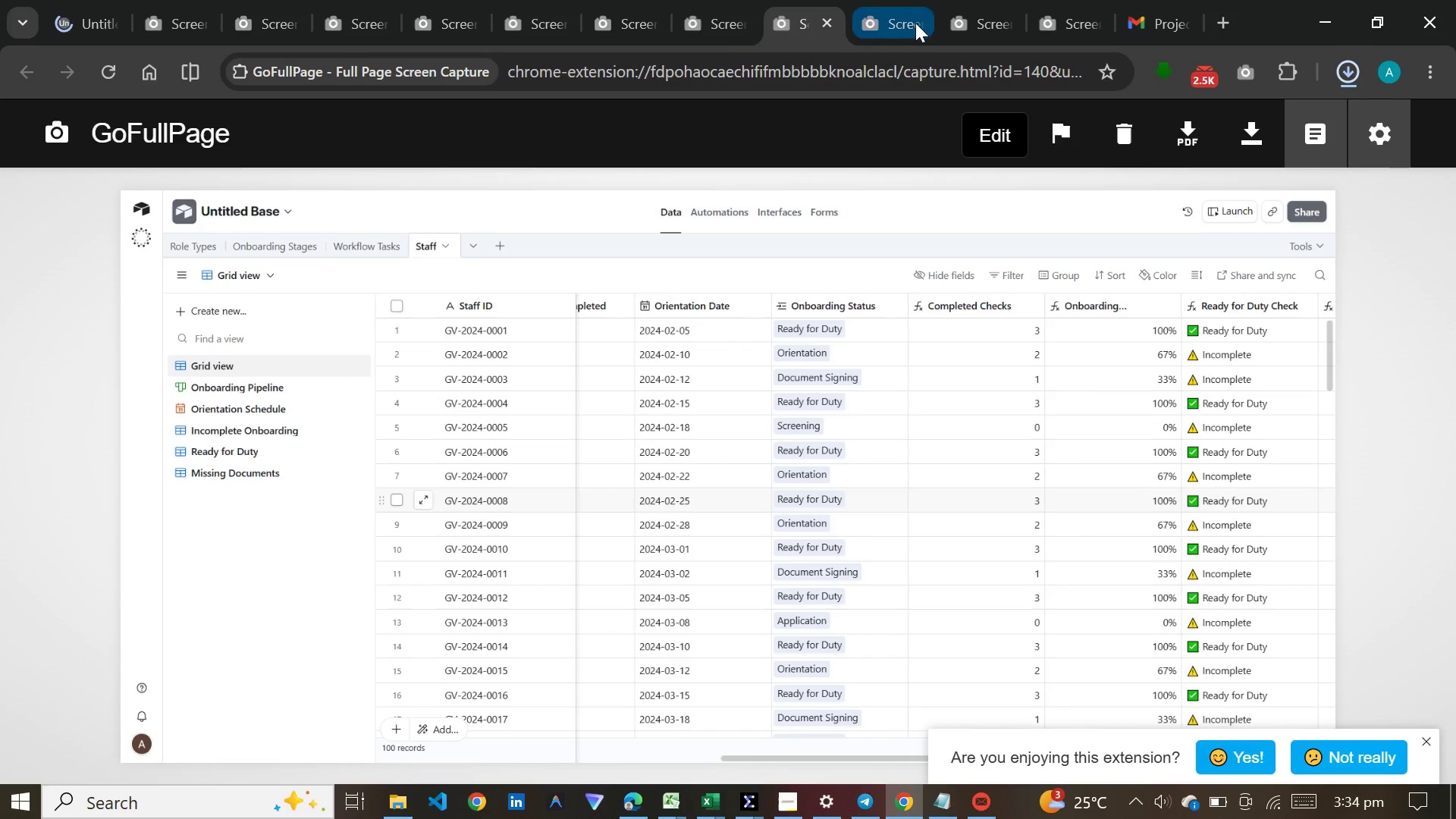 
left_click([915, 23])
 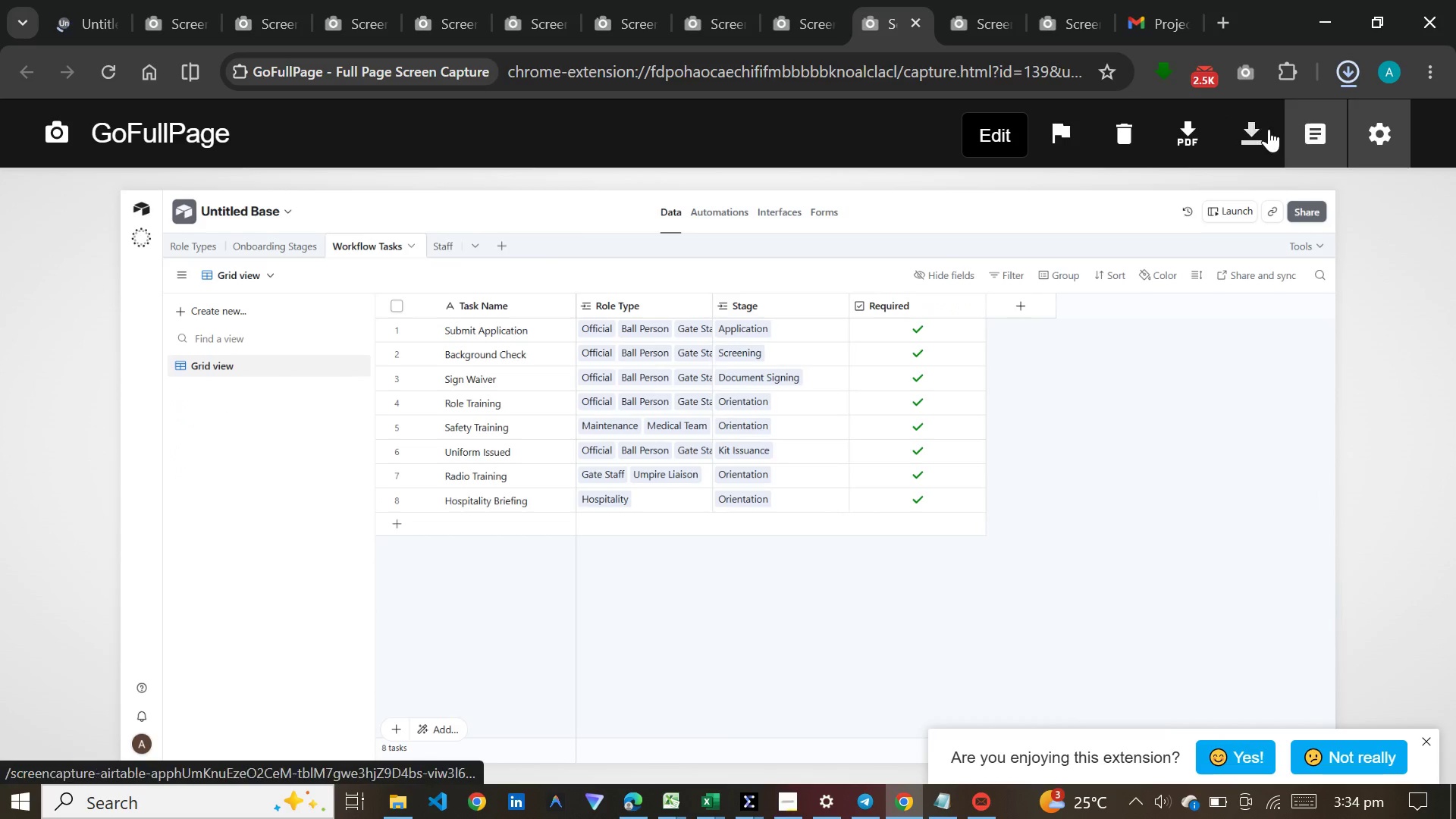 
left_click([1257, 129])
 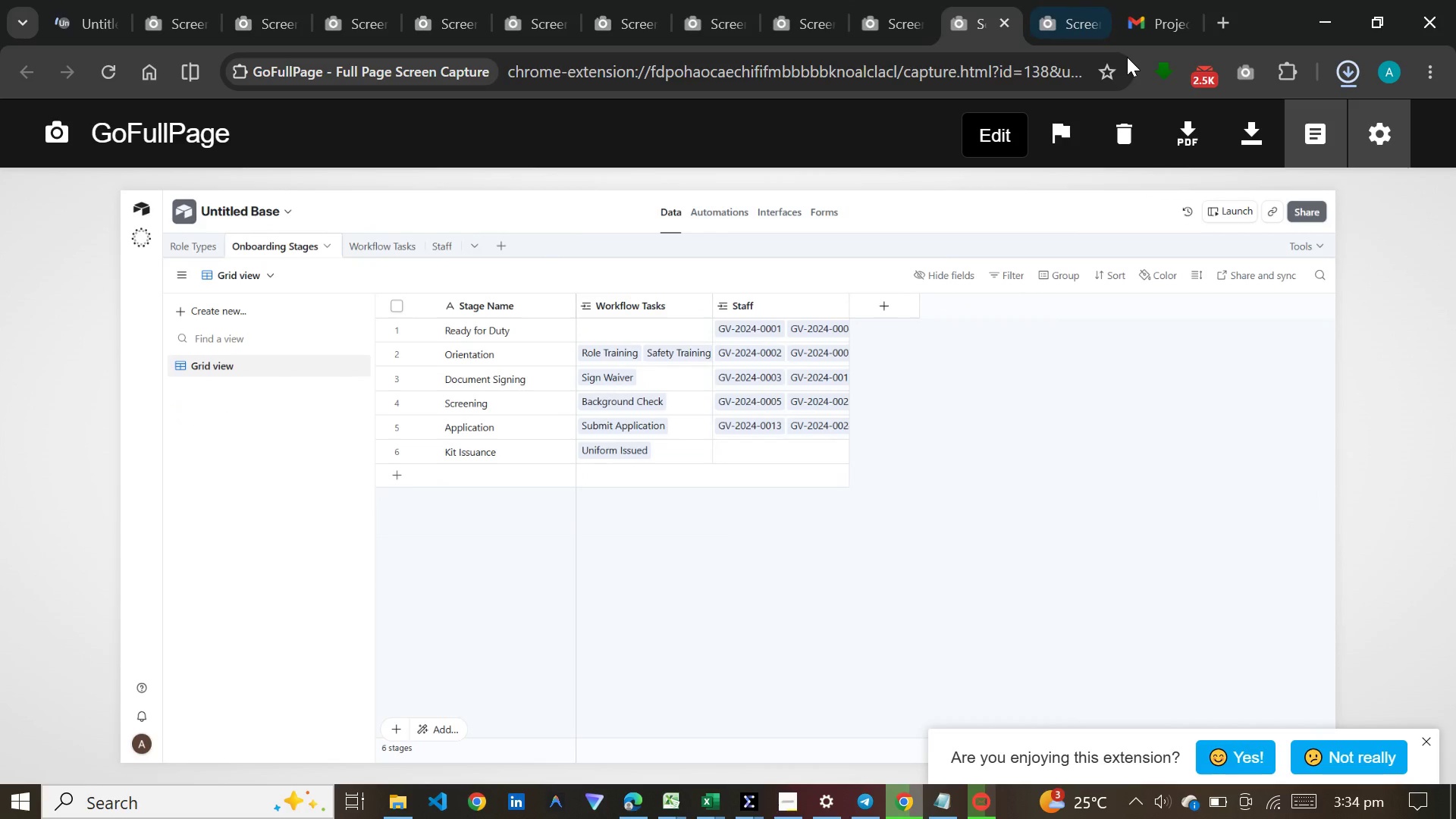 
left_click([1249, 124])
 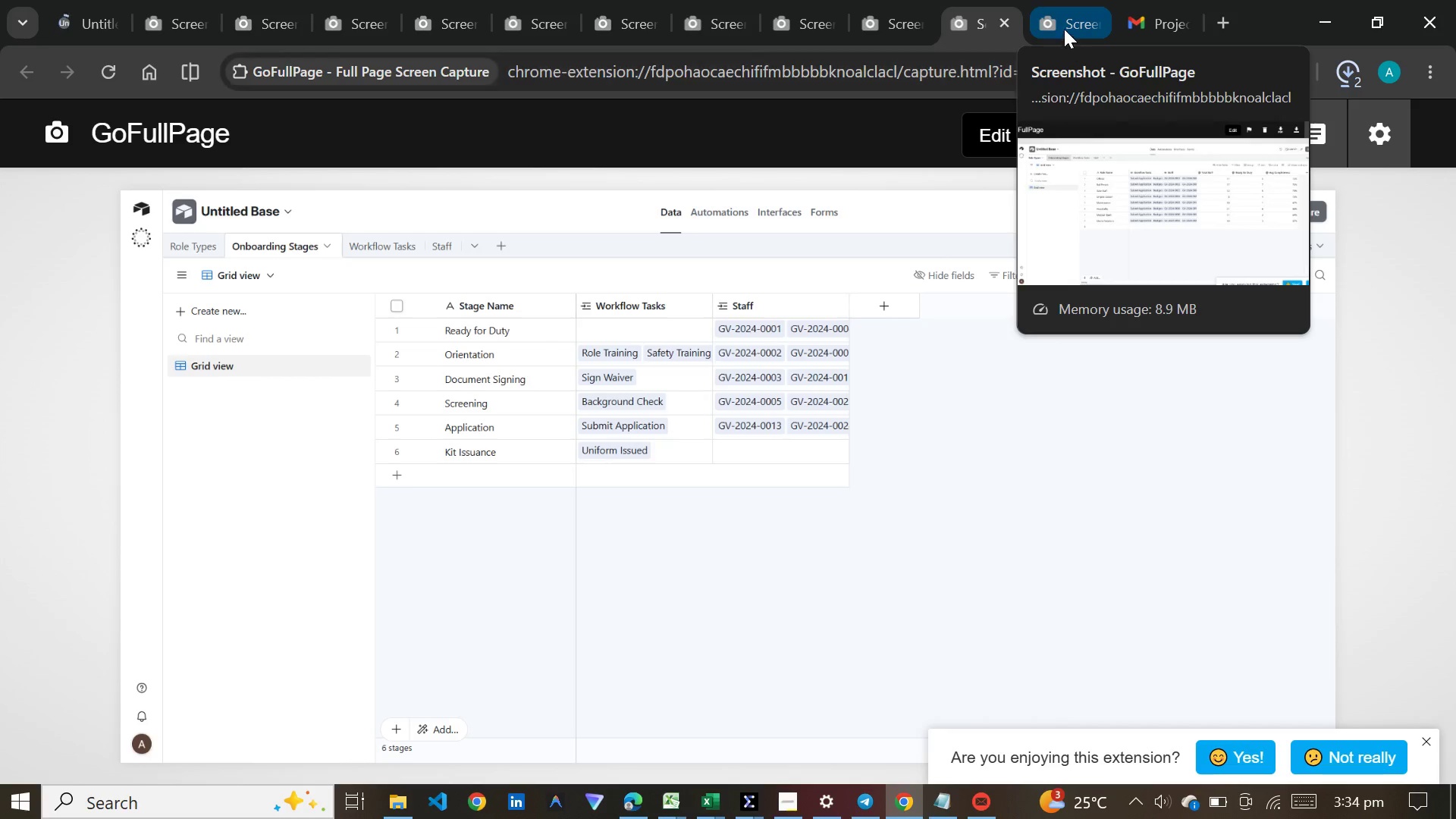 
left_click([1064, 29])
 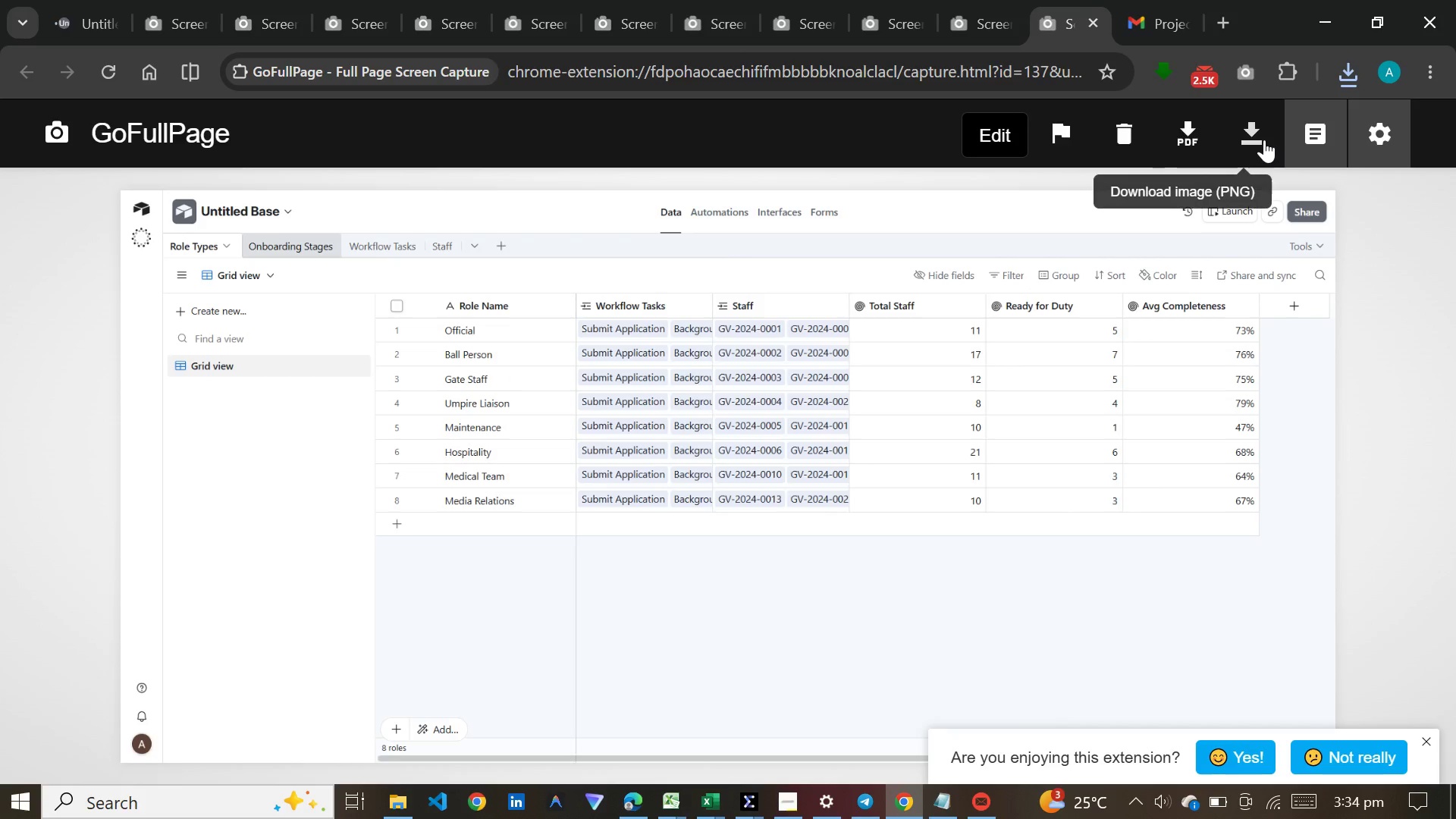 
left_click([1264, 140])
 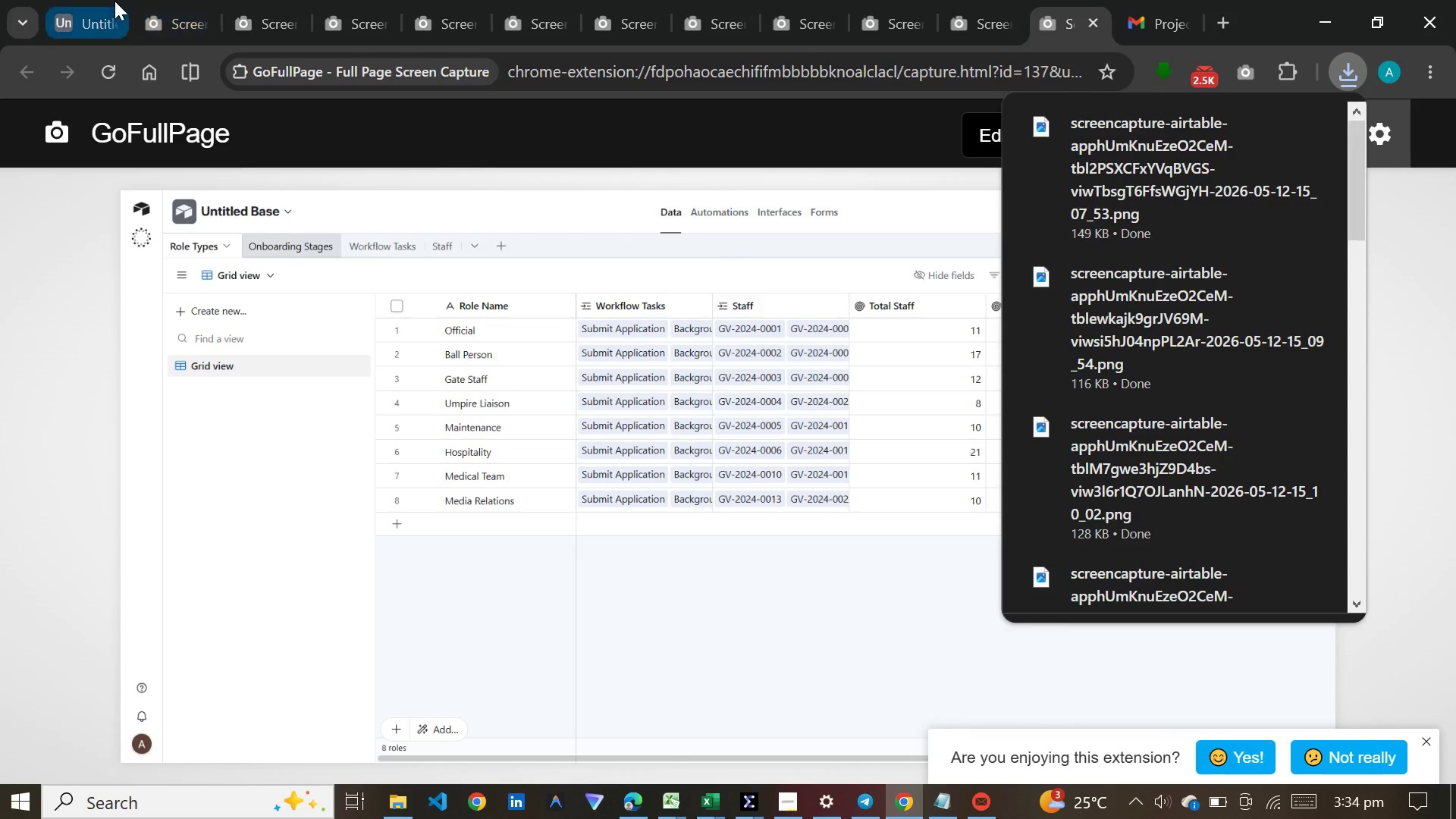 
left_click([106, 7])
 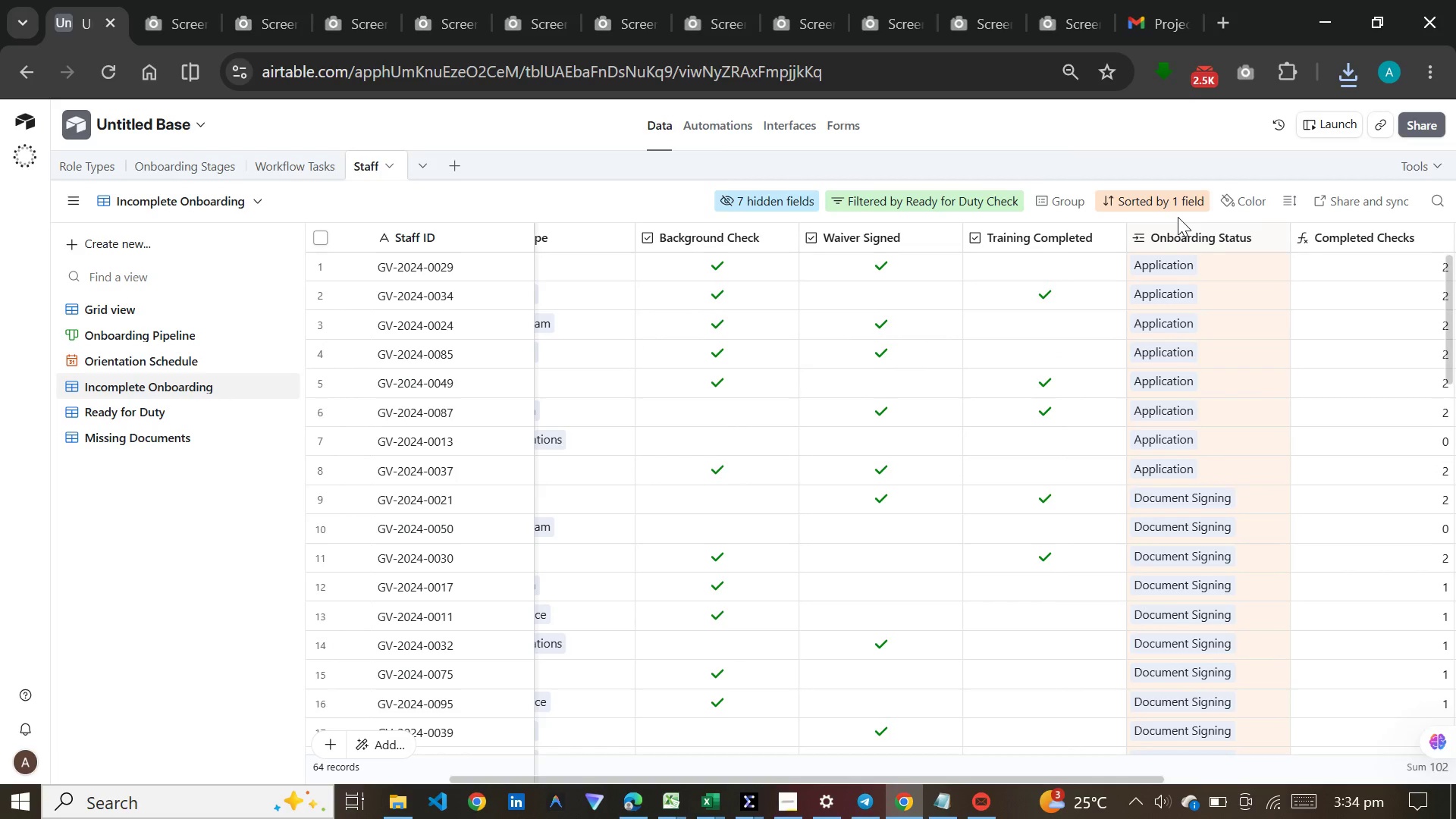 
wait(5.64)
 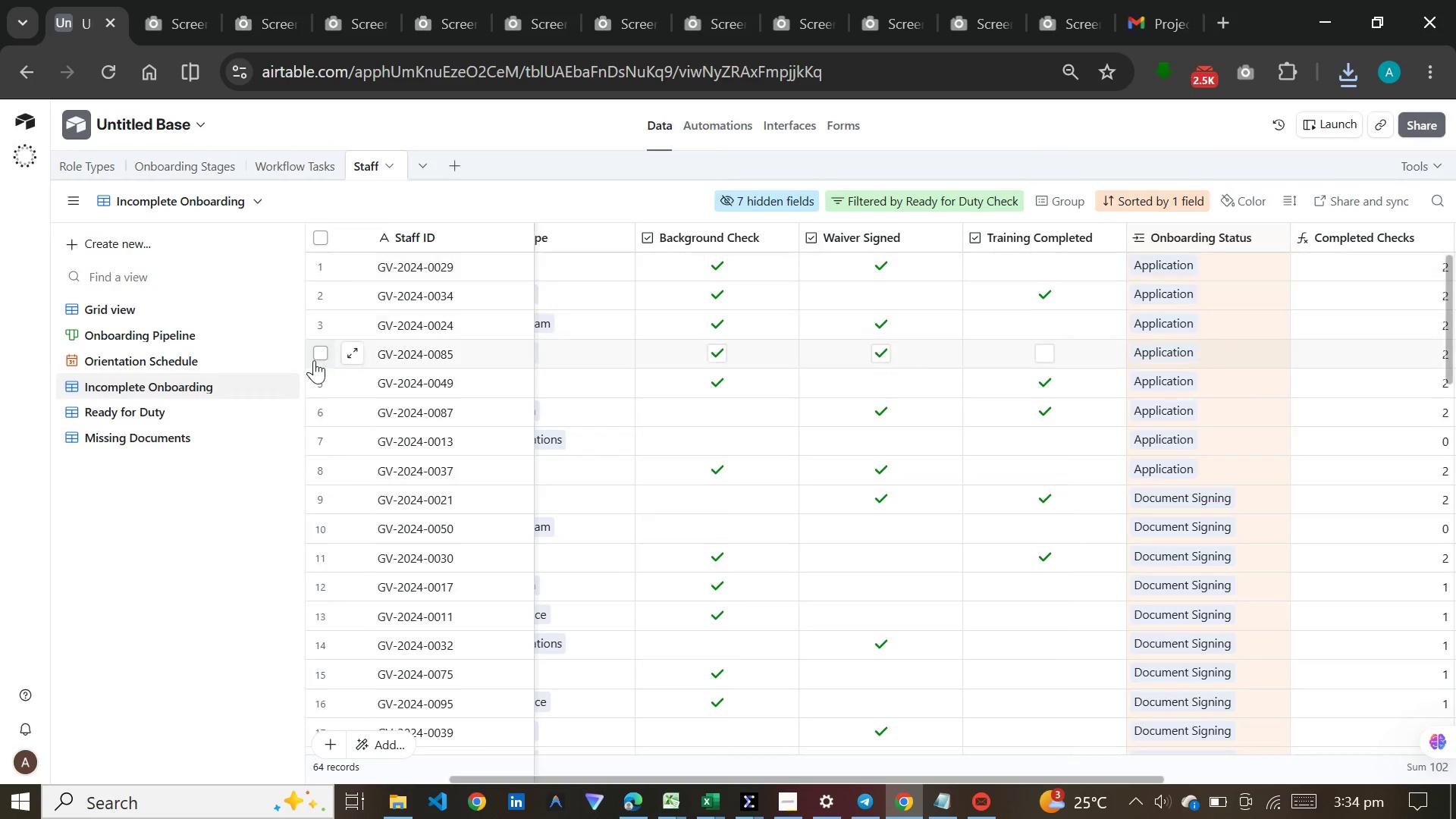 
left_click([116, 569])
 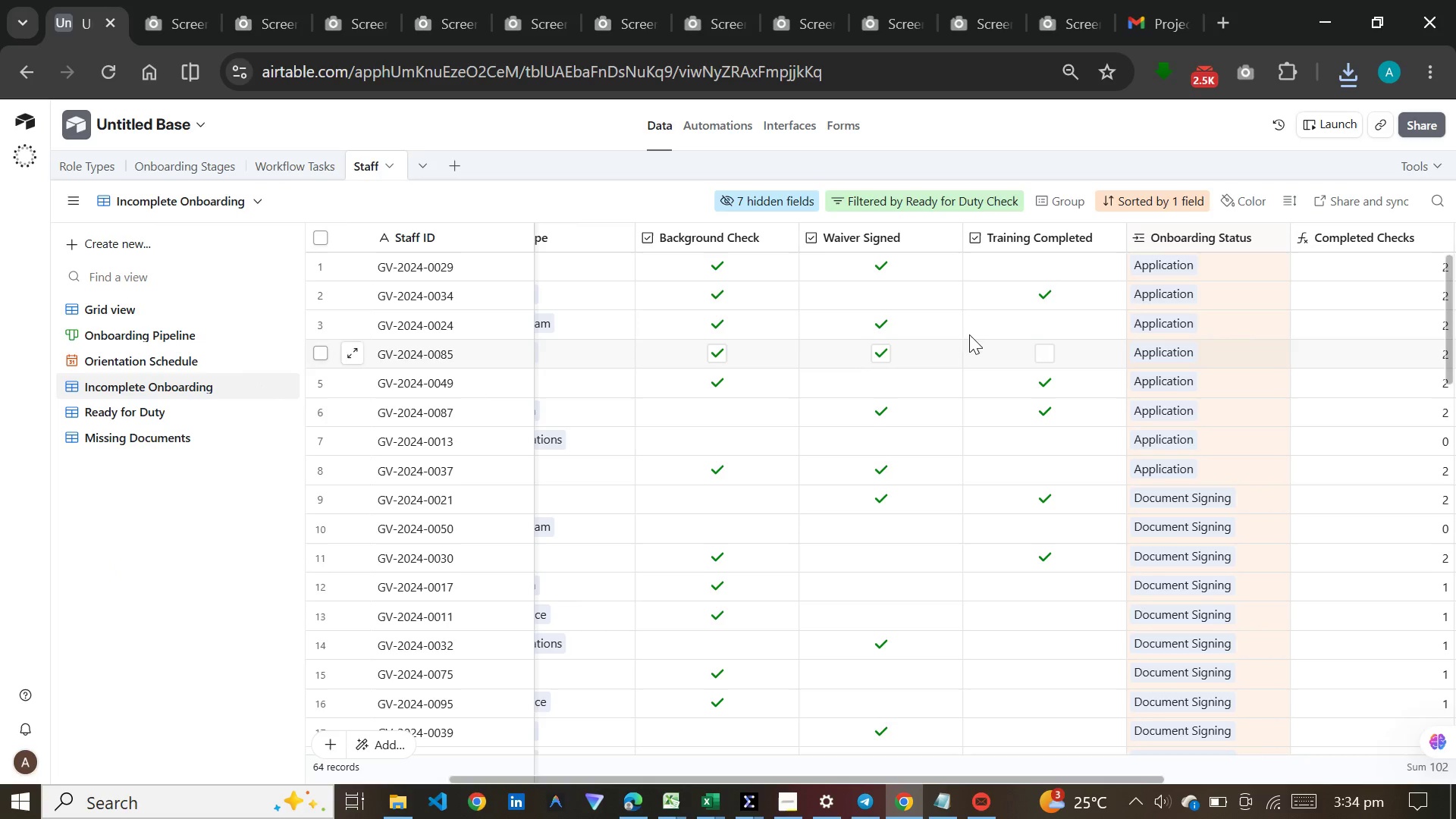 
left_click([1039, 269])
 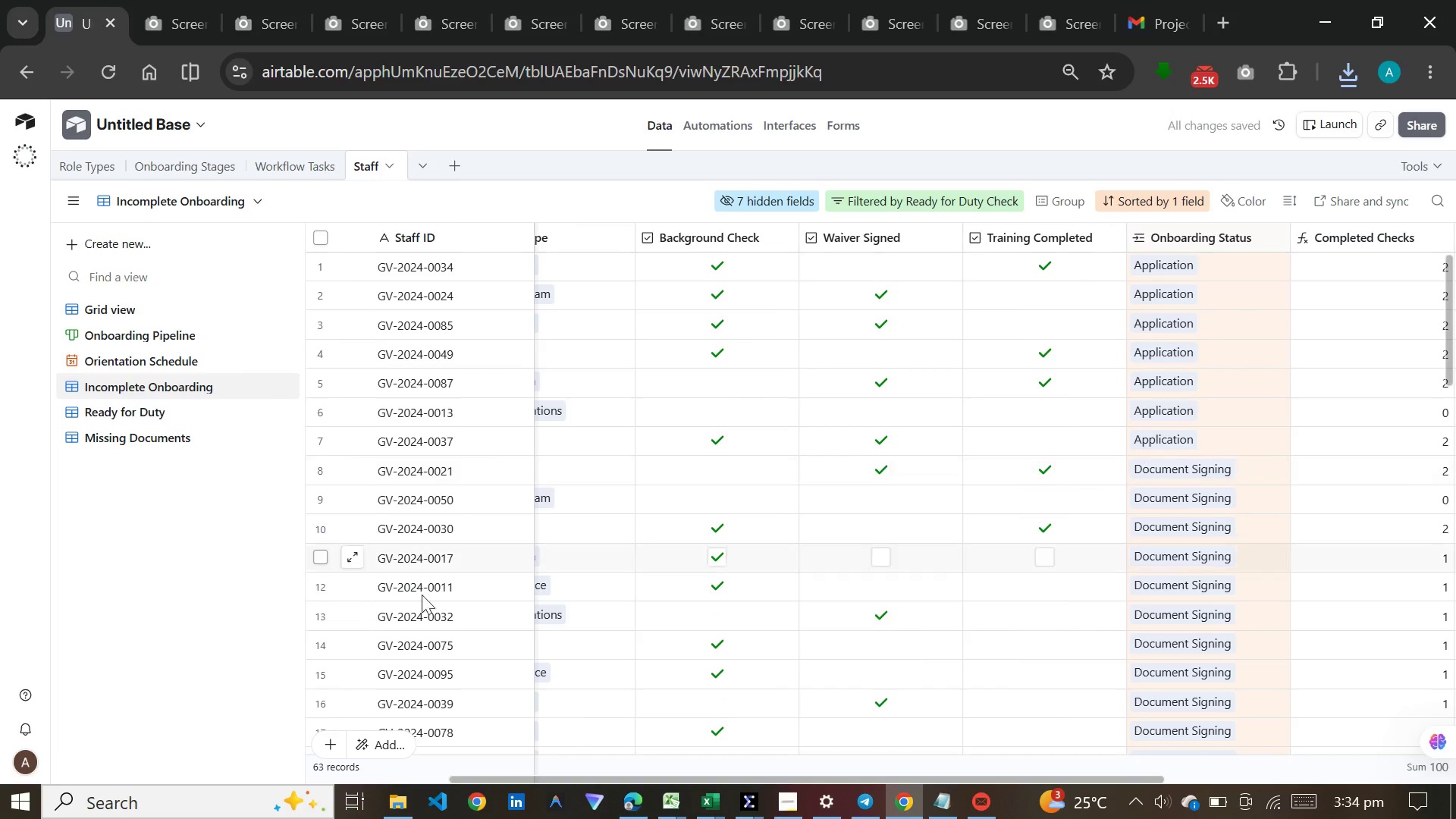 
scroll: coordinate [683, 544], scroll_direction: down, amount: 38.0
 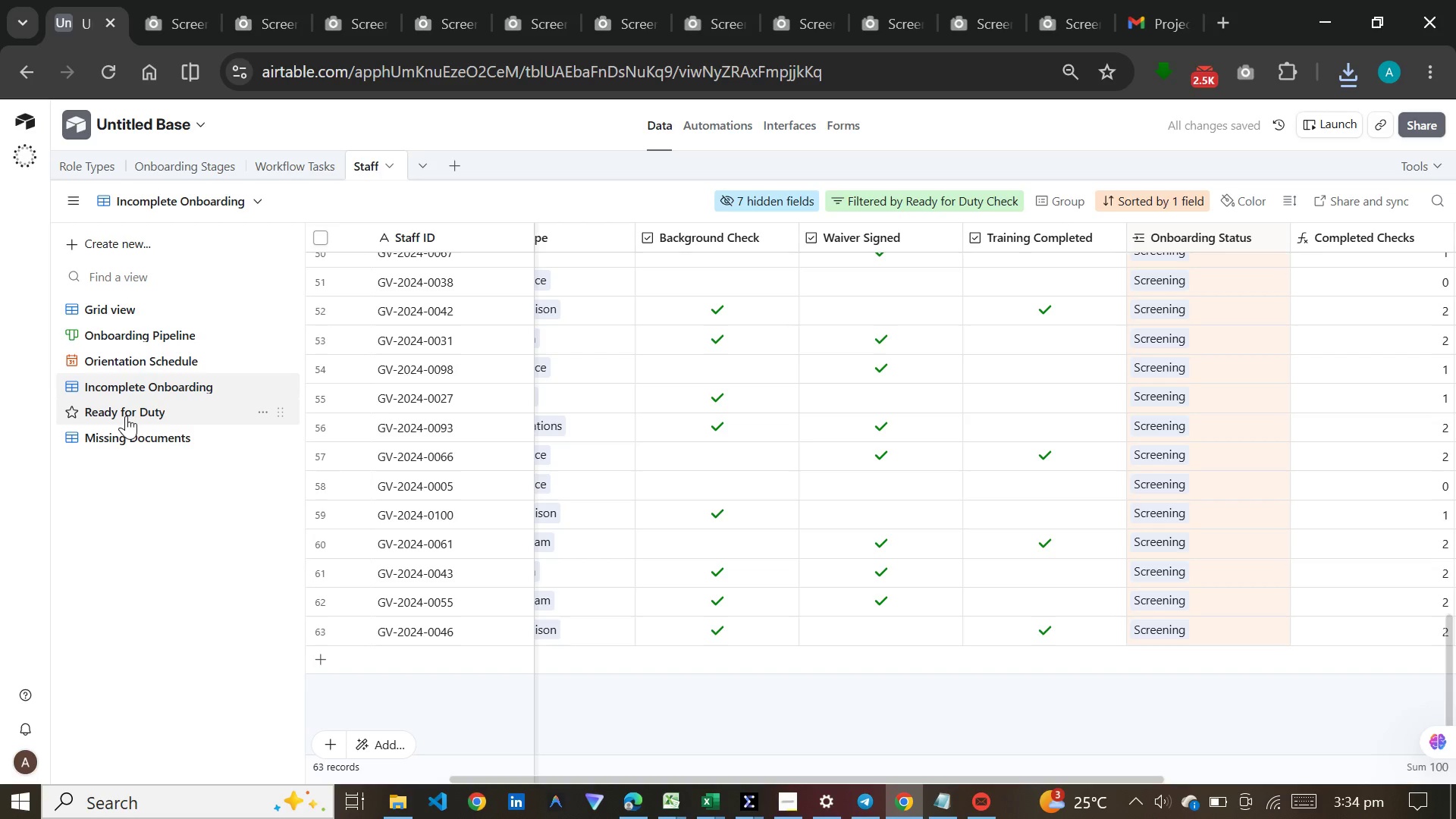 